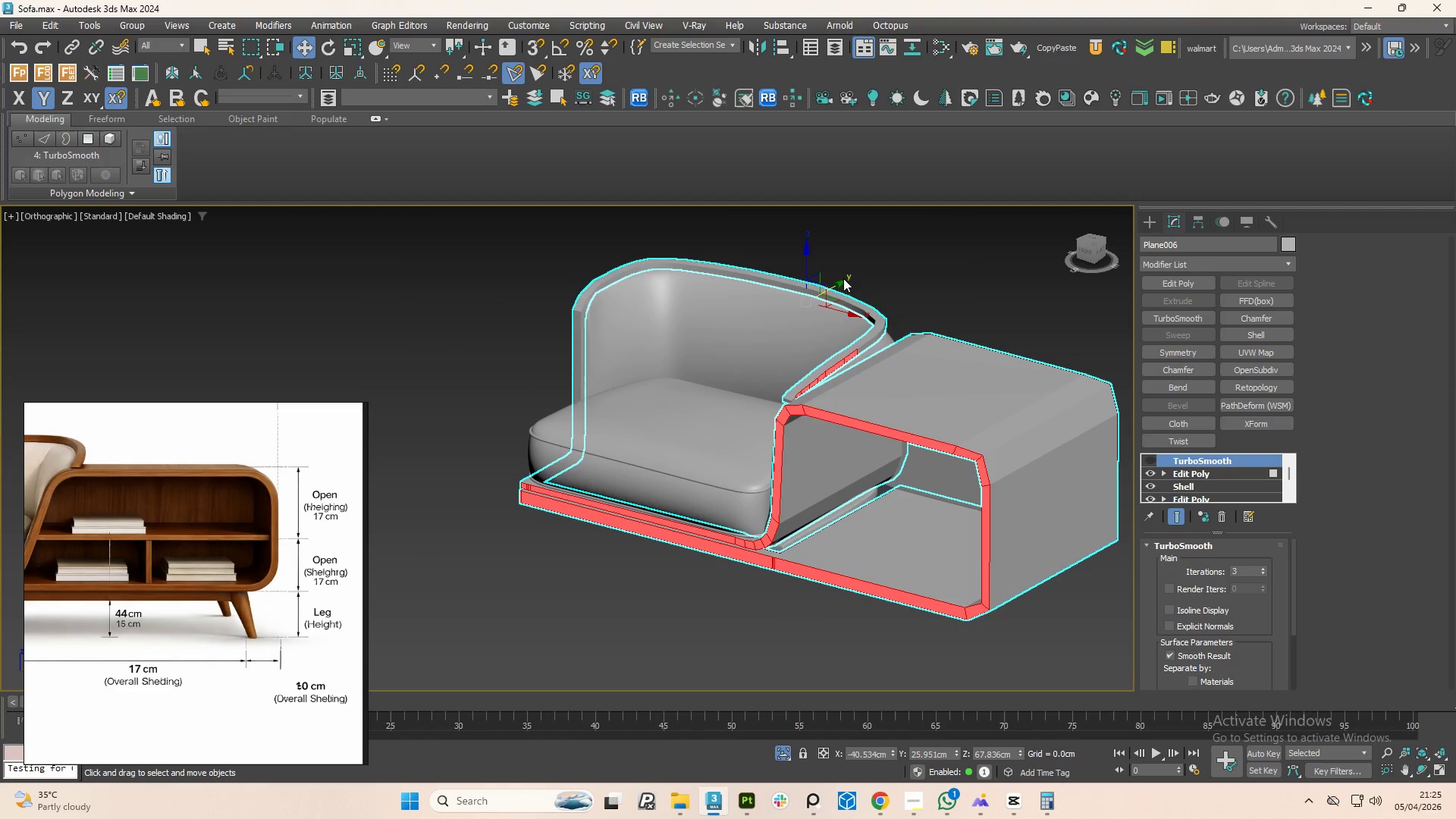 
left_click_drag(start_coordinate=[838, 284], to_coordinate=[812, 303])
 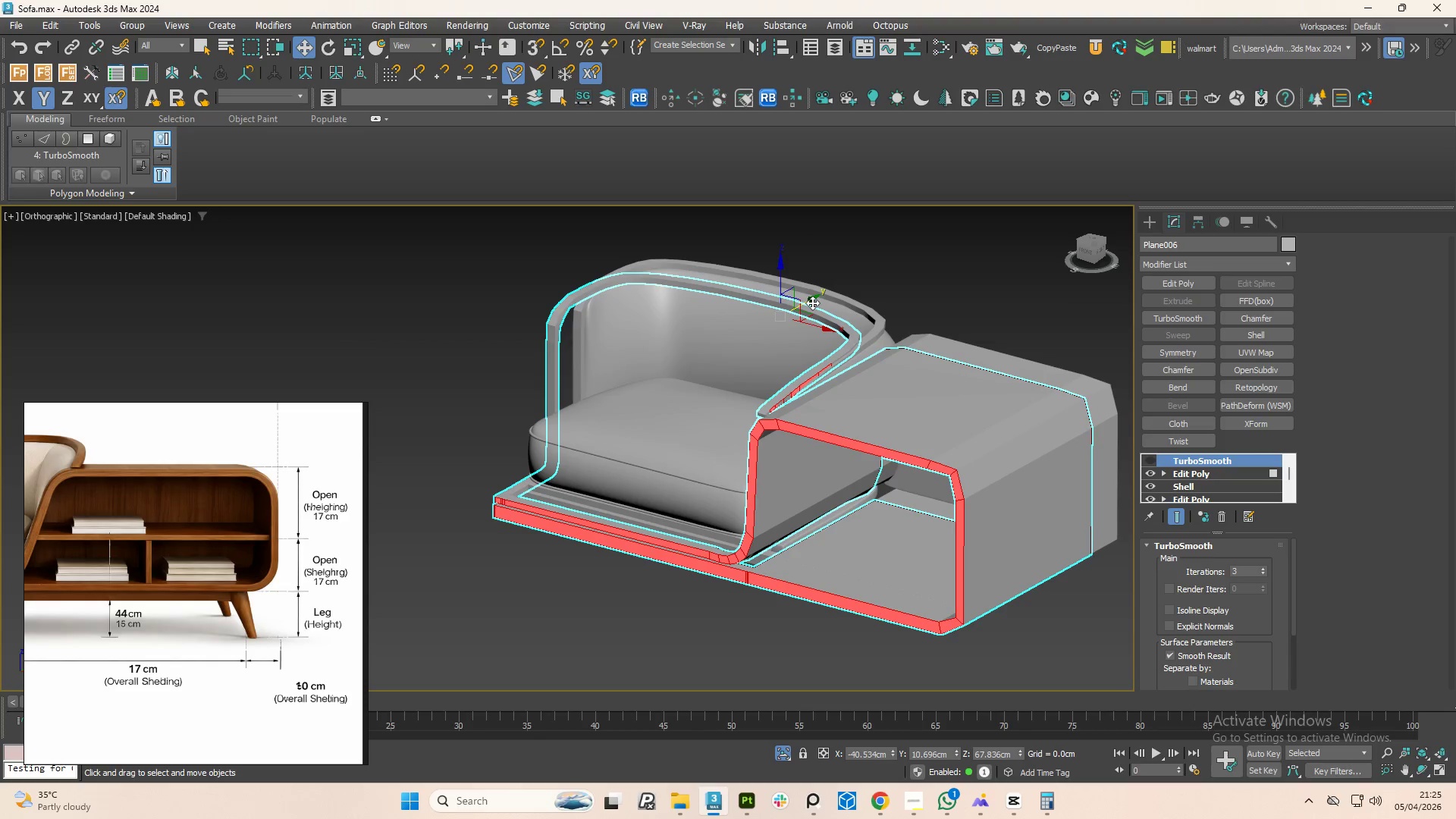 
key(Control+Z)
 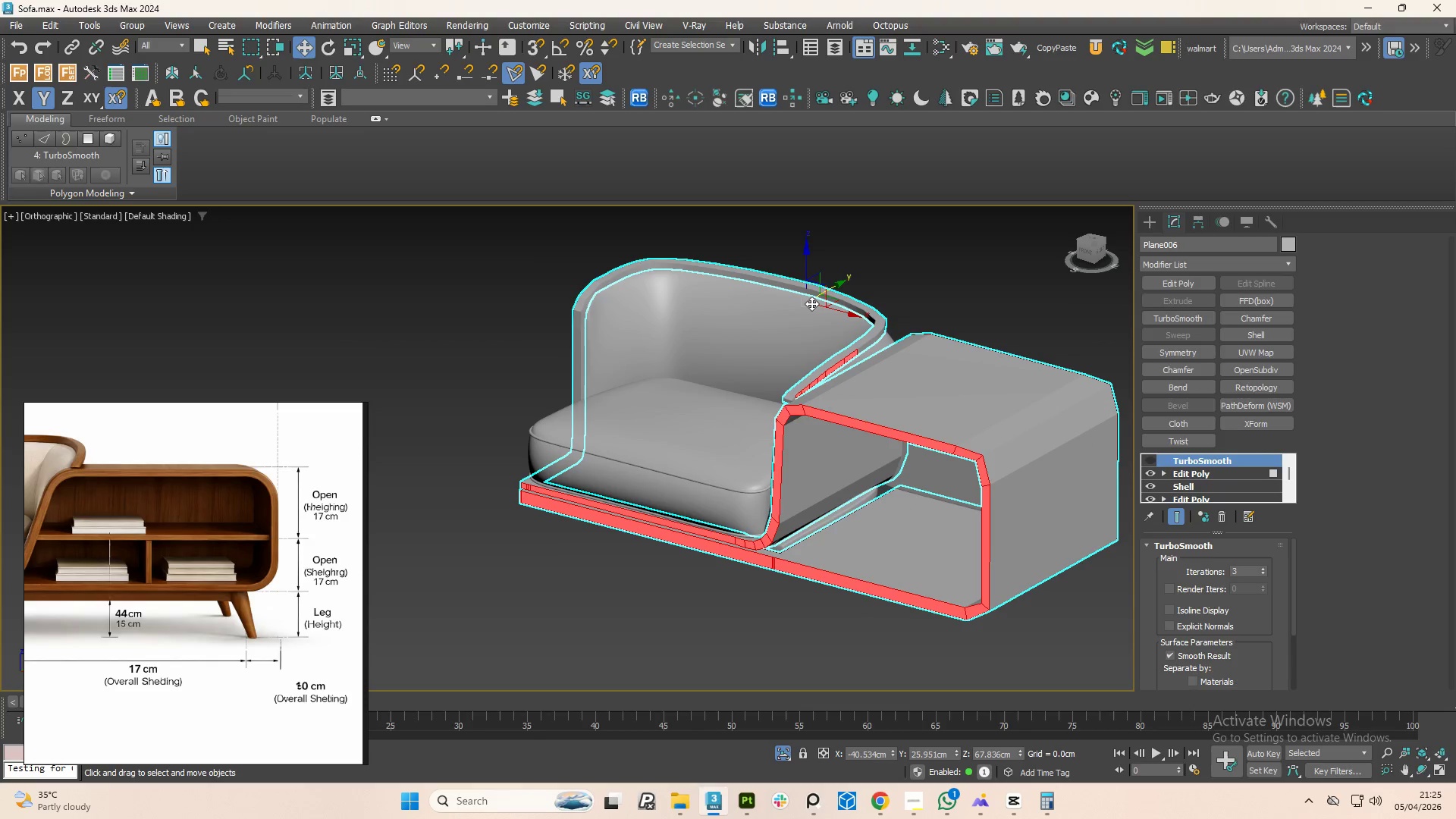 
key(Control+Z)
 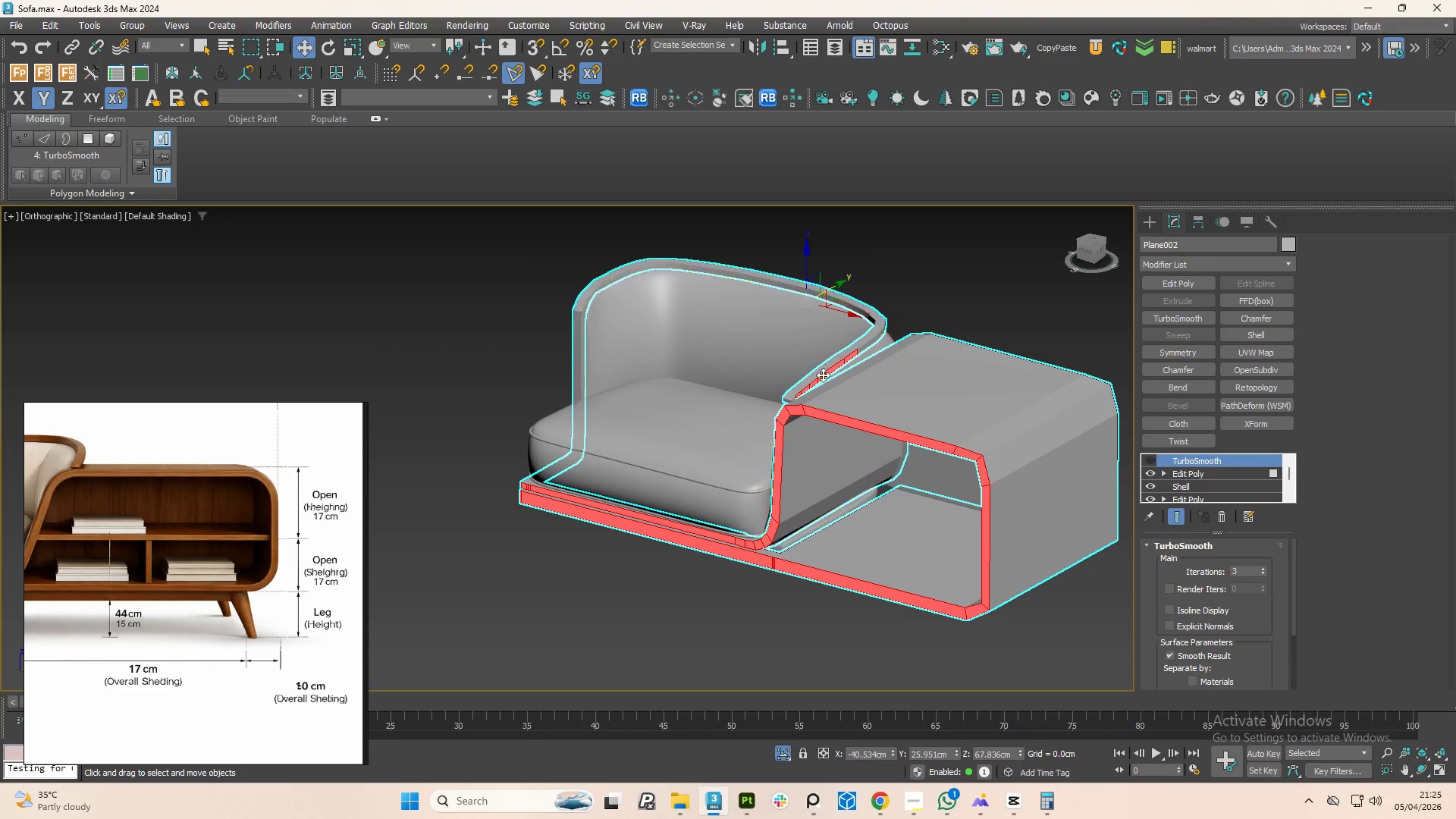 
key(Control+Z)
 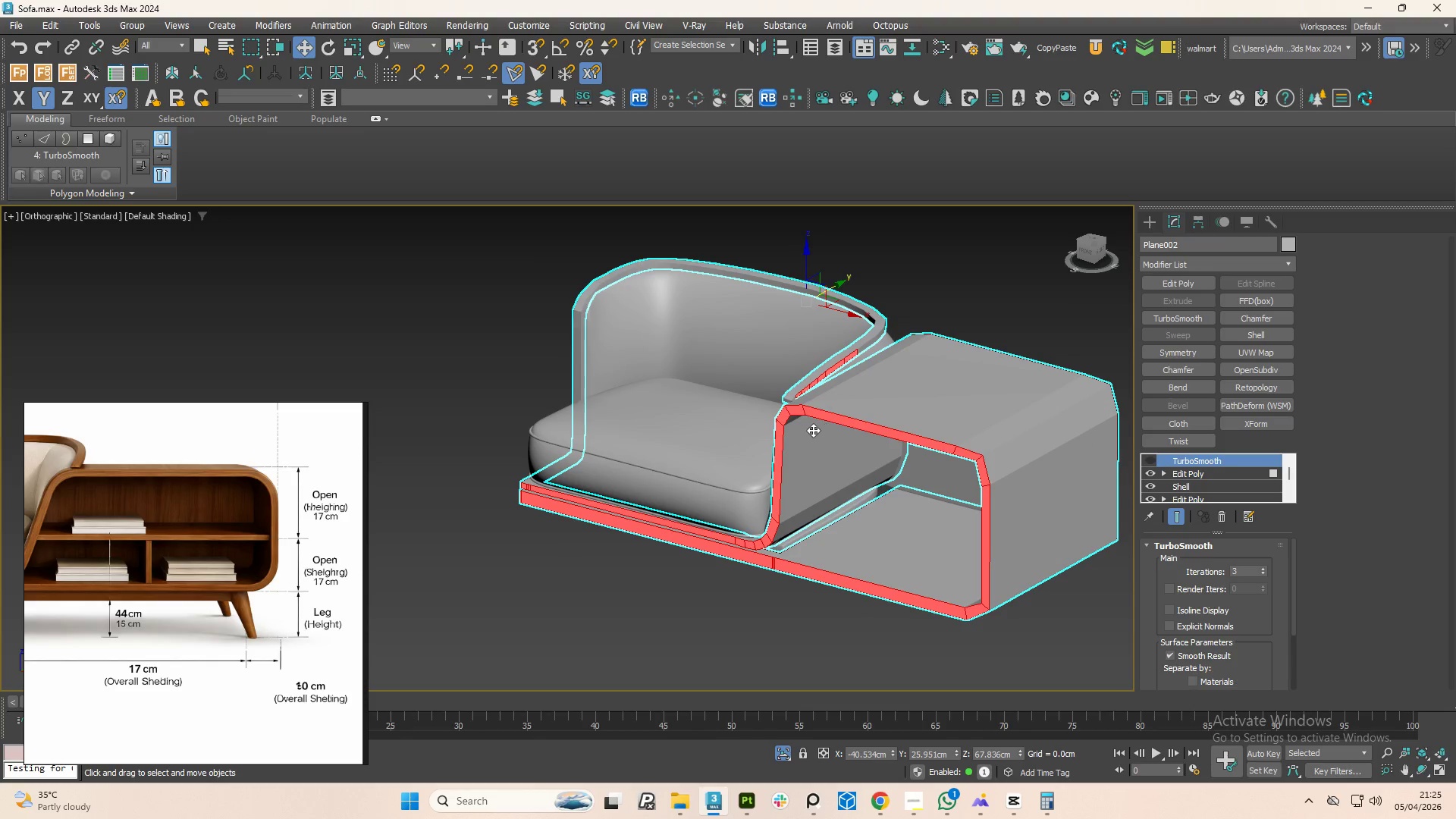 
hold_key(key=AltLeft, duration=1.52)
 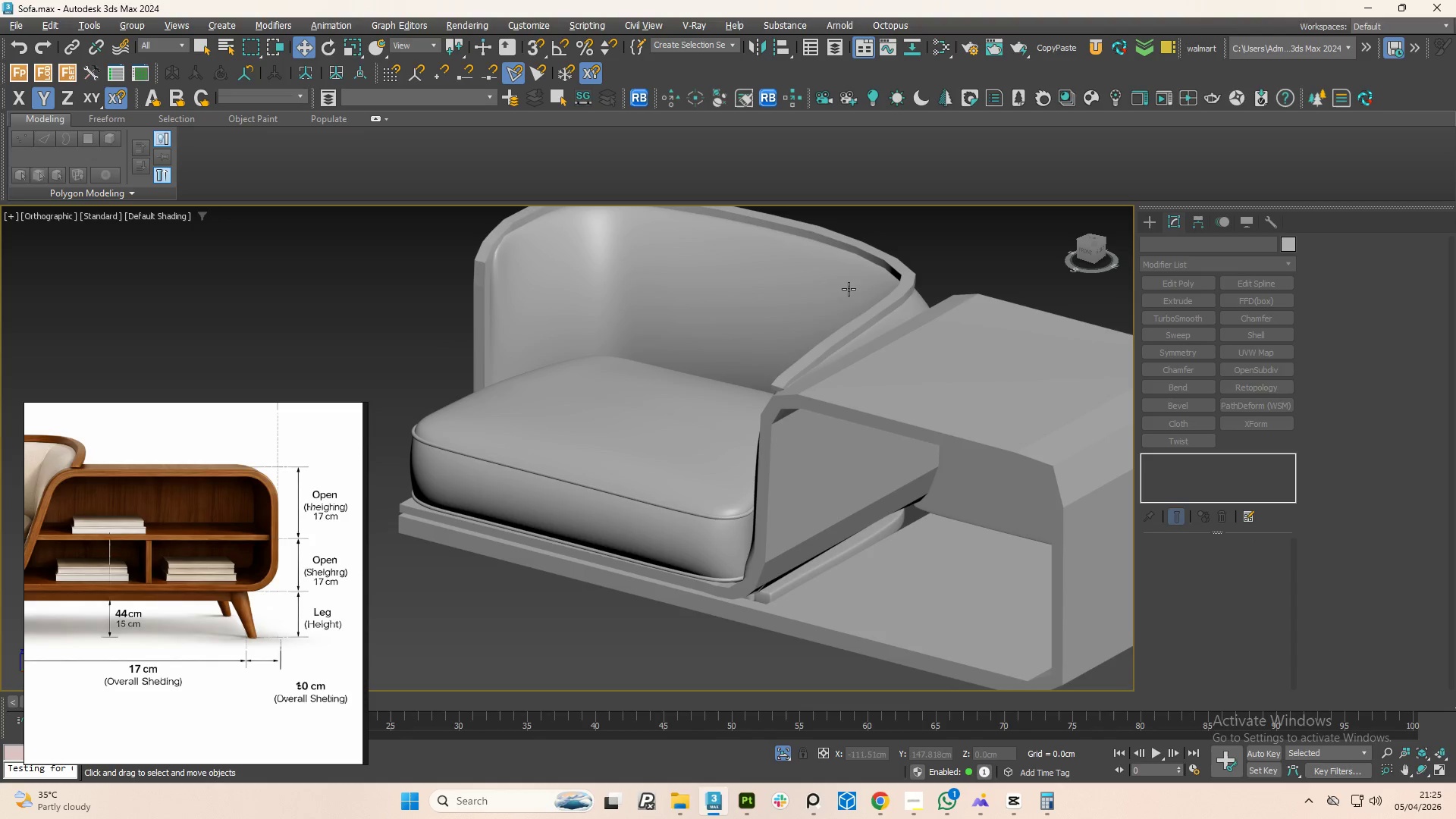 
scroll: coordinate [813, 430], scroll_direction: up, amount: 1.0
 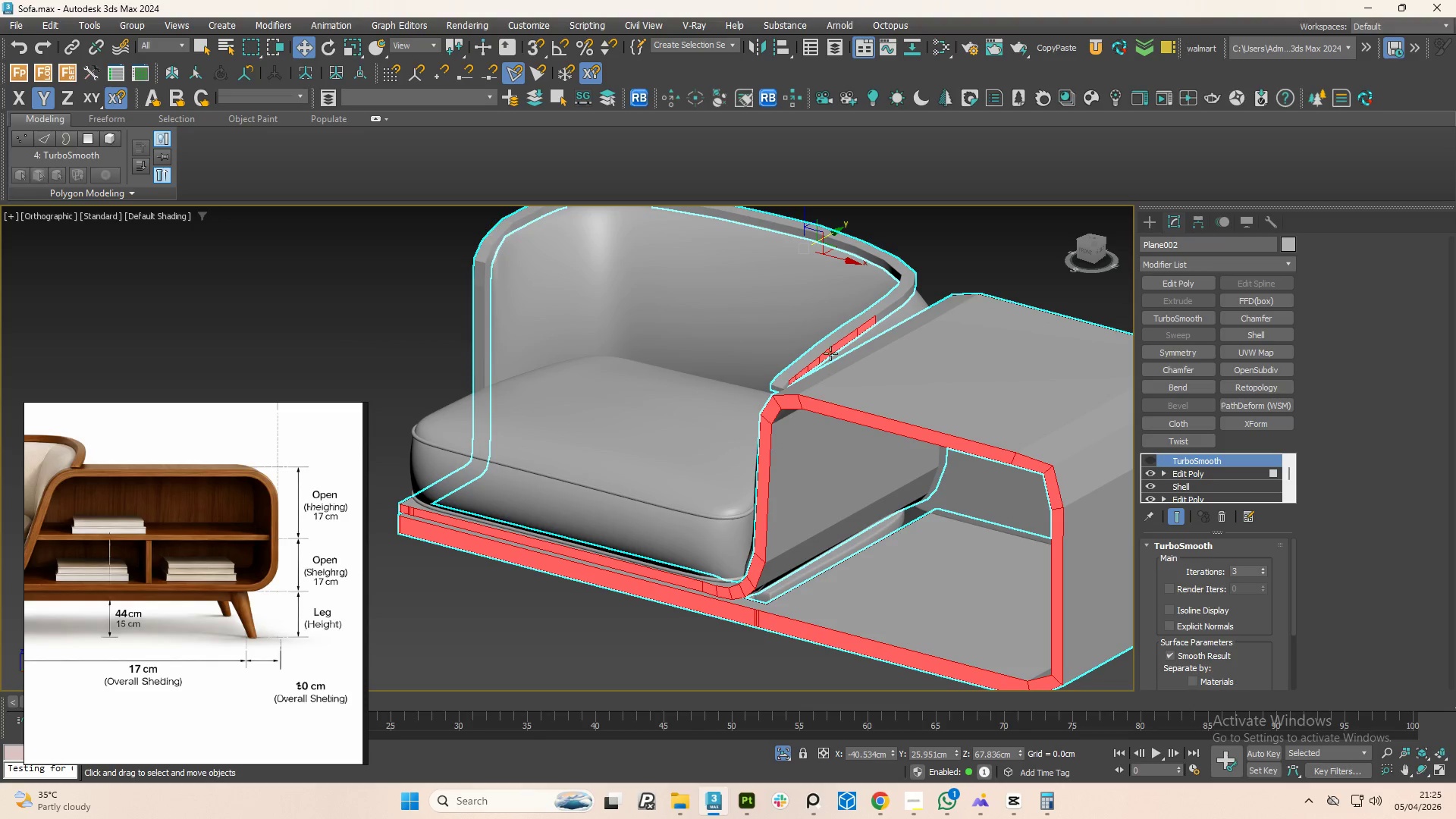 
left_click_drag(start_coordinate=[756, 271], to_coordinate=[917, 388])
 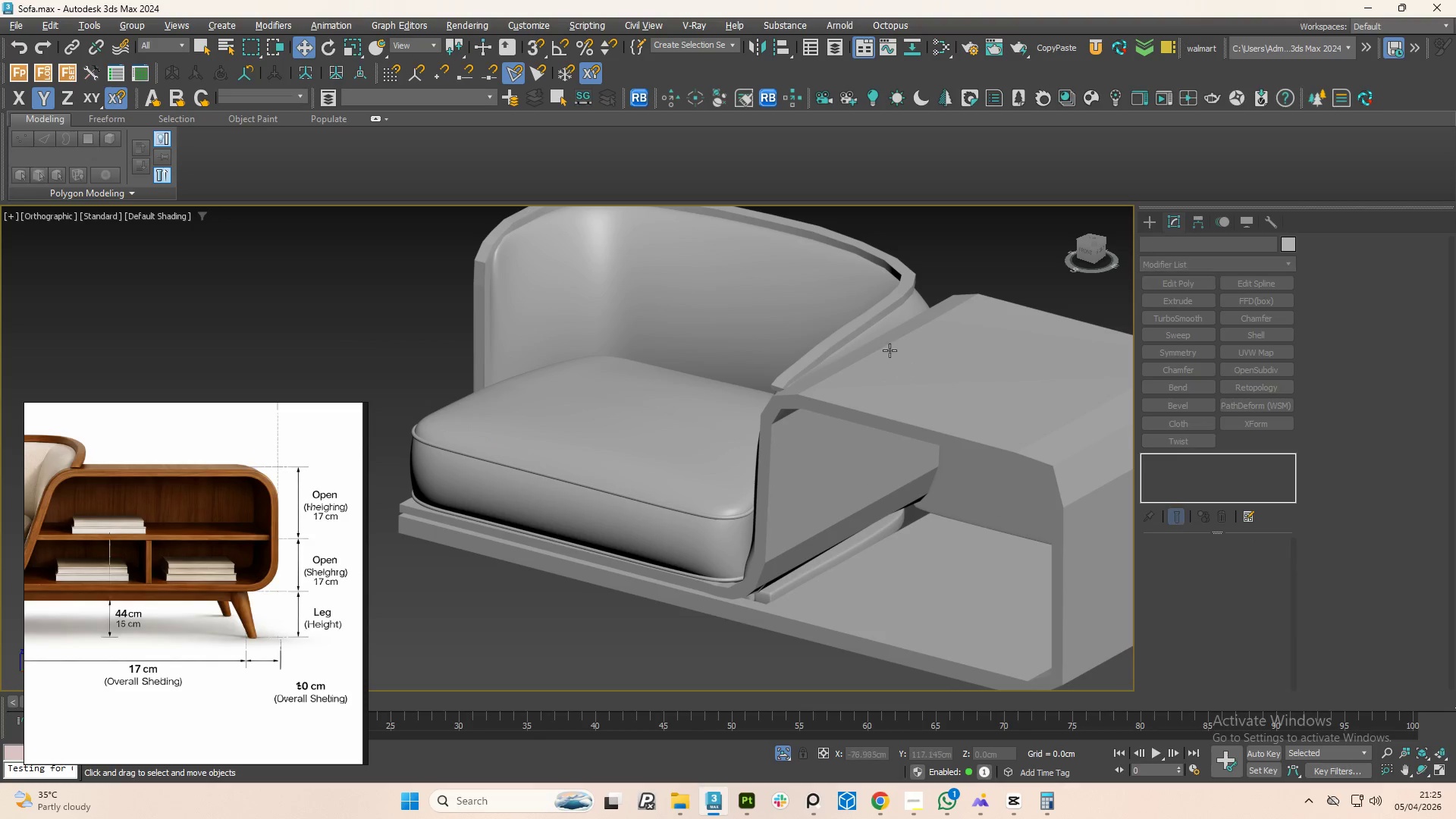 
hold_key(key=AltLeft, duration=0.61)
 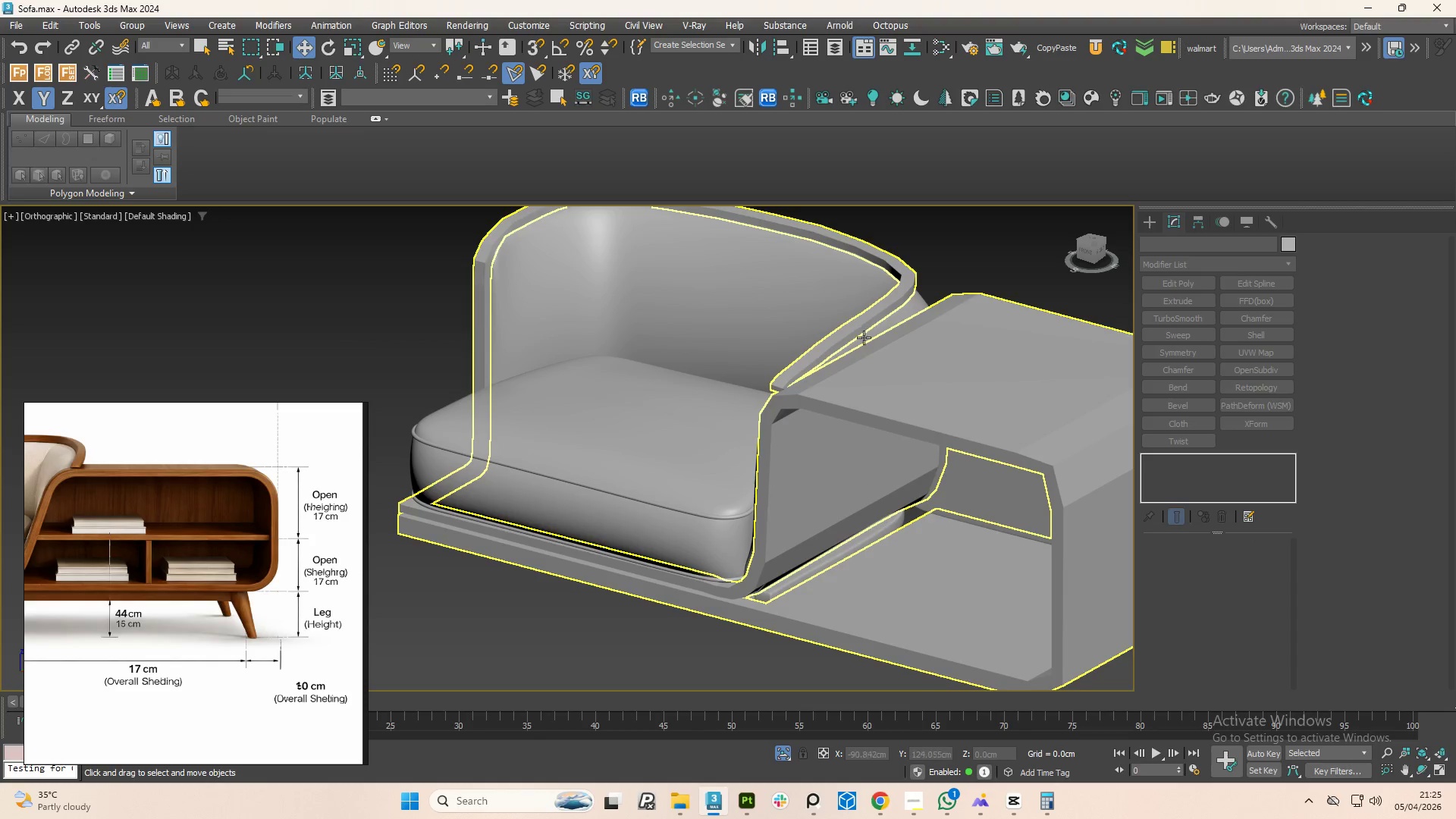 
key(Control+Z)